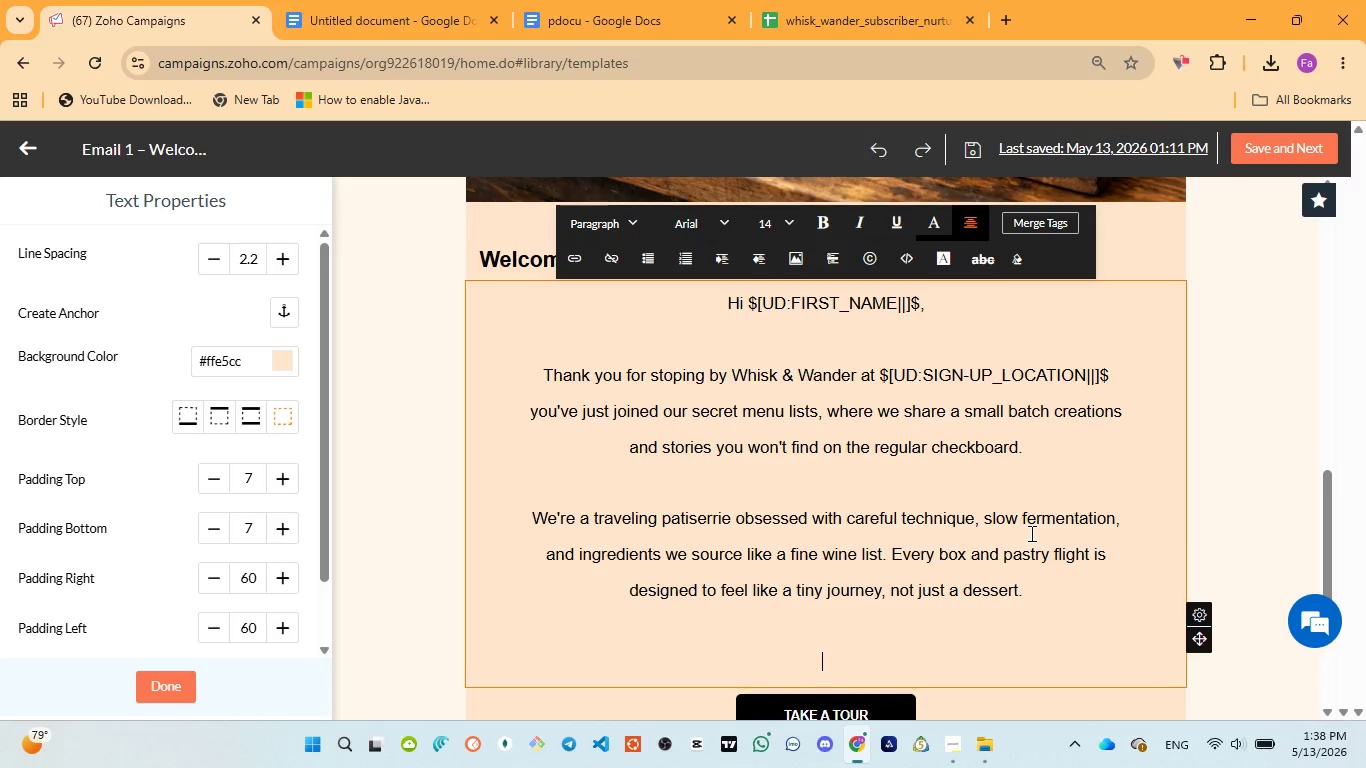 
key(Enter)
 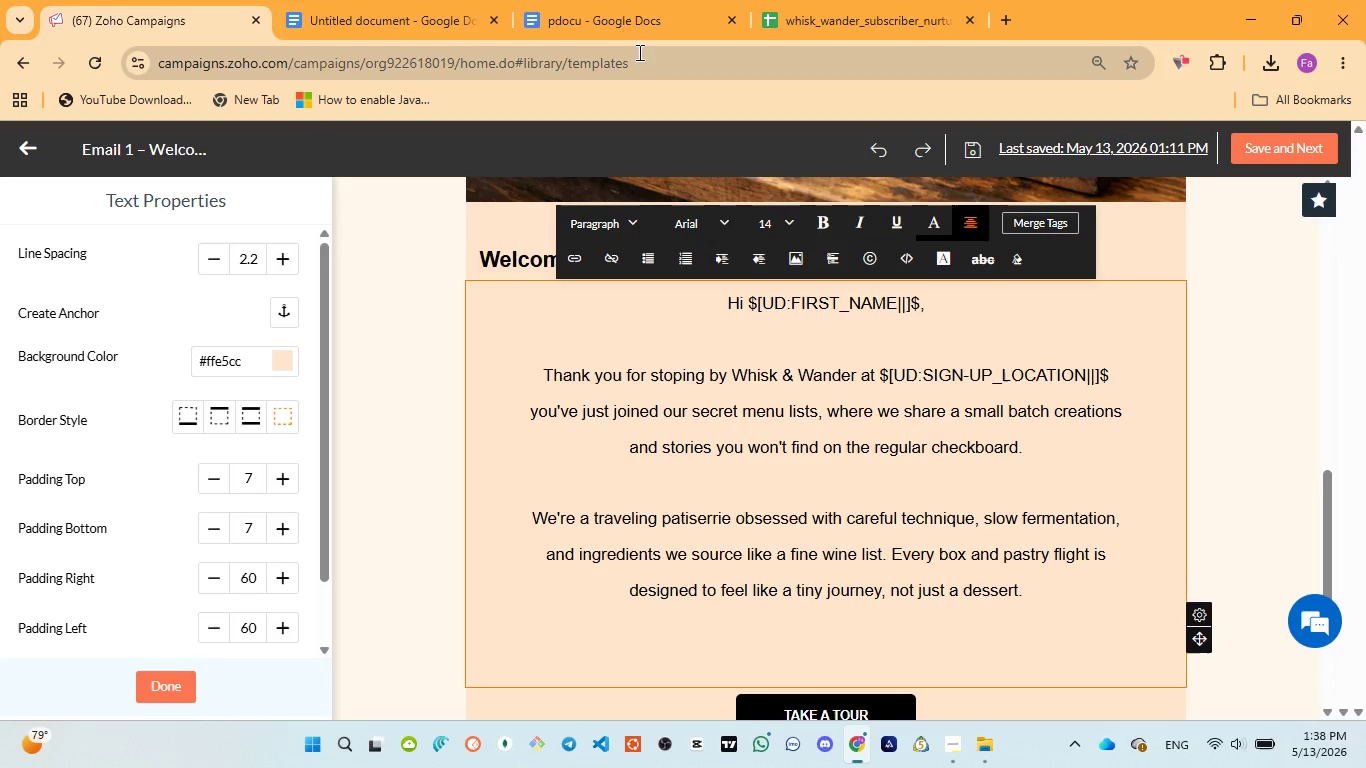 
left_click([629, 31])
 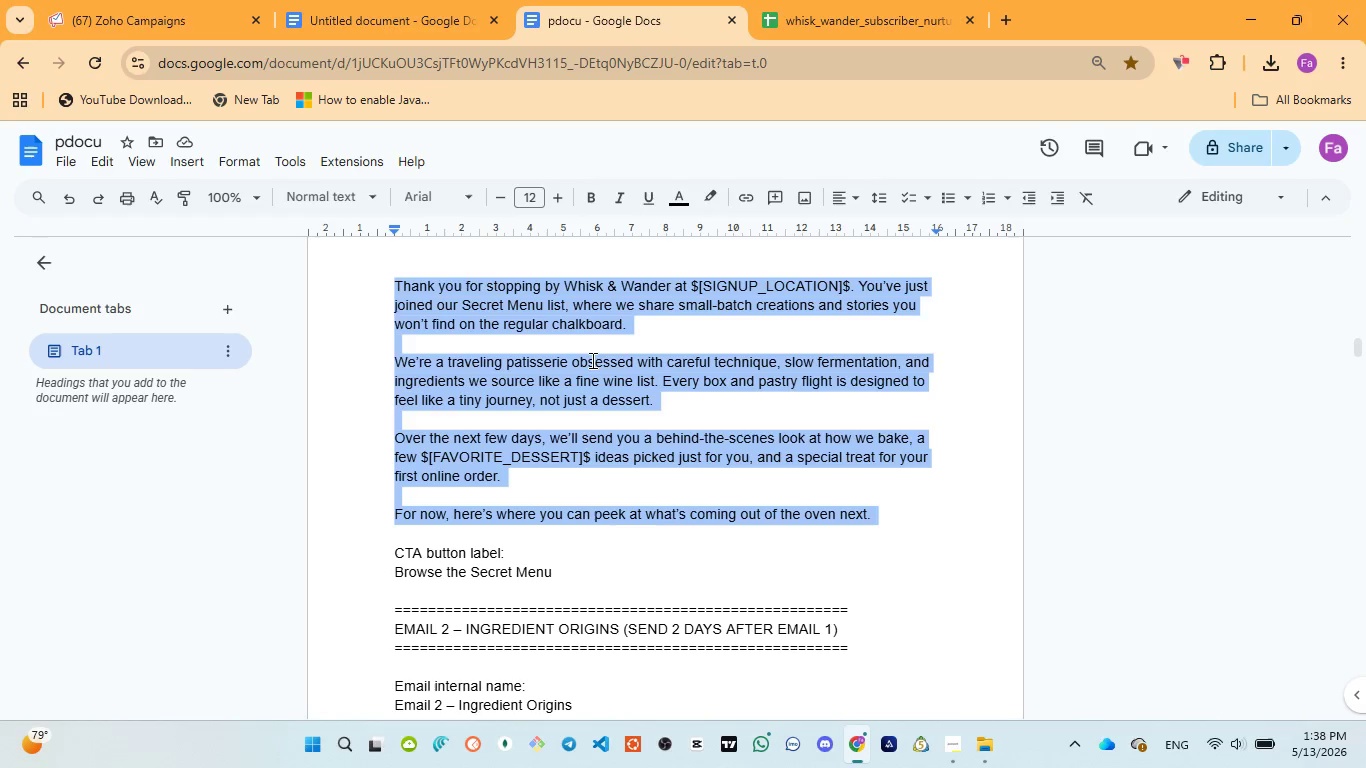 
left_click([100, 27])
 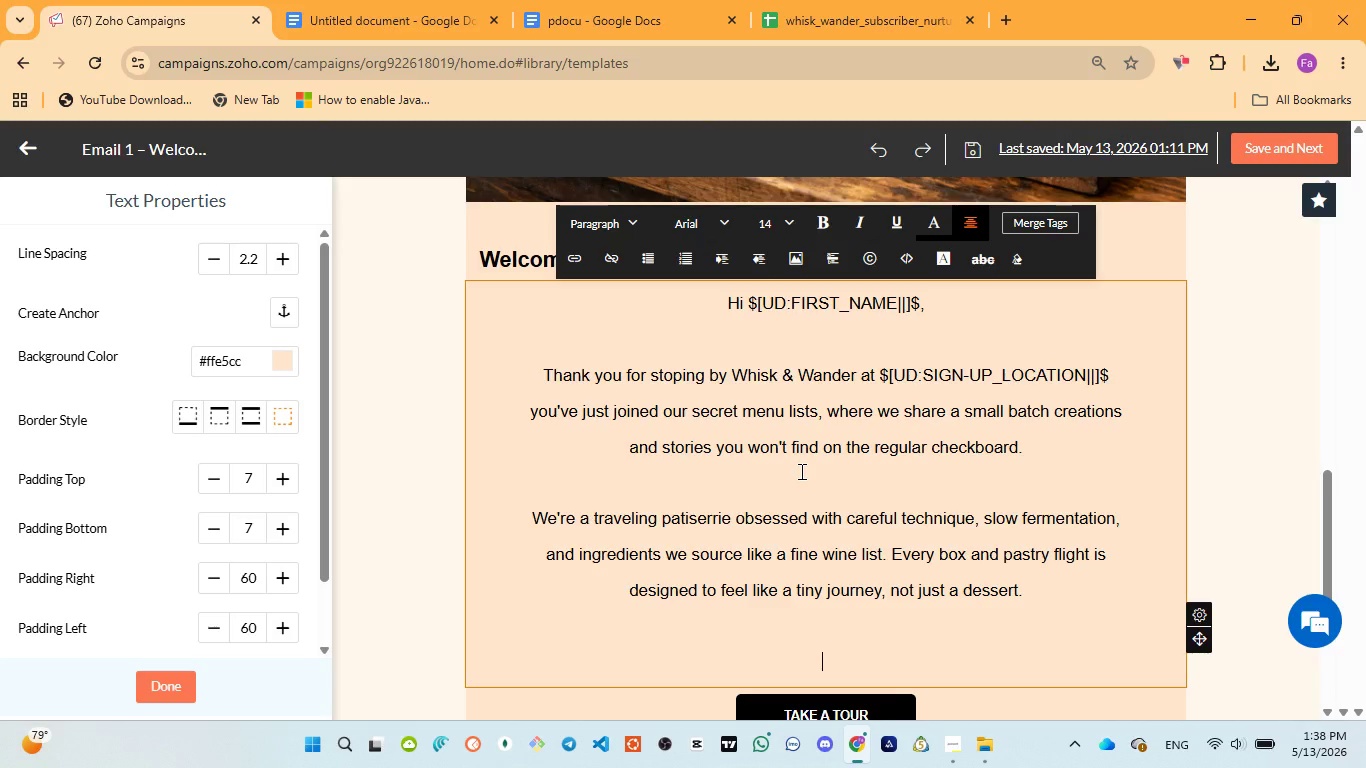 
type(Over )
 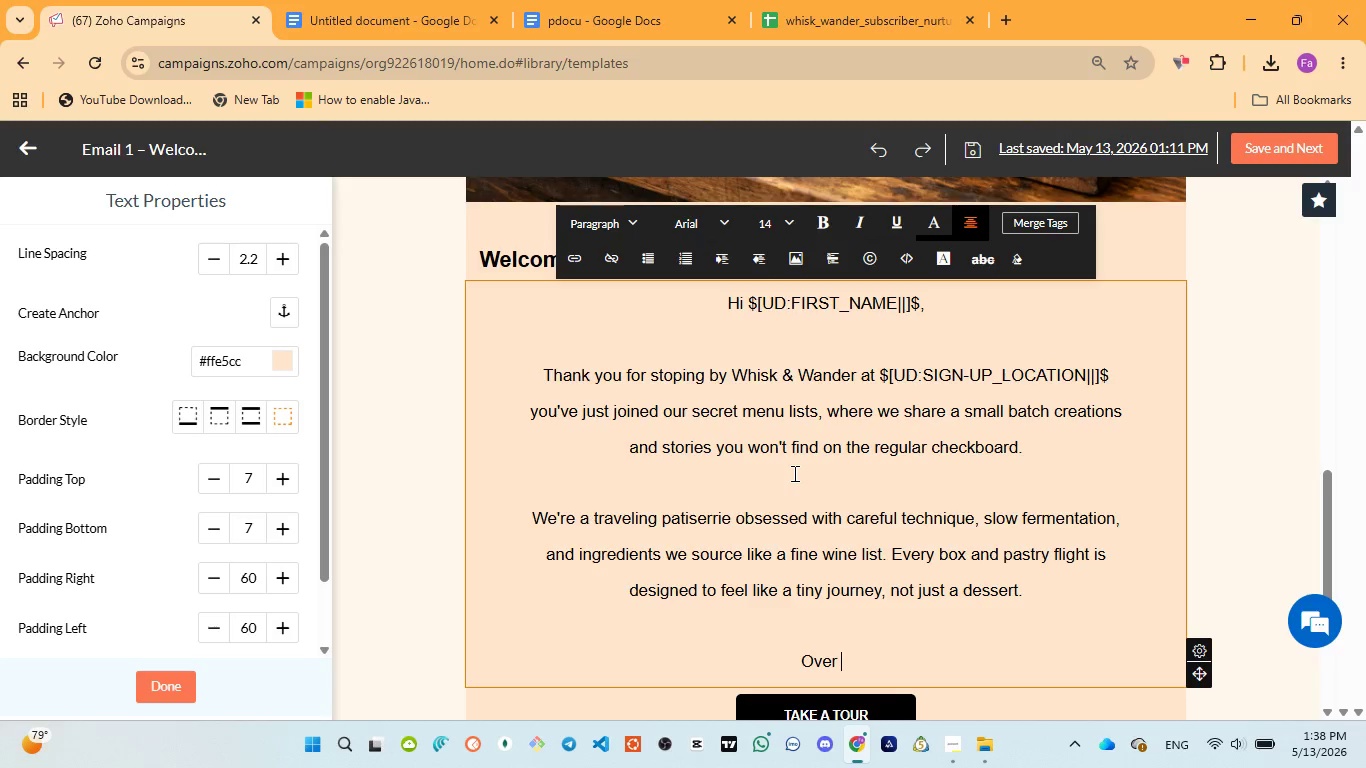 
wait(14.55)
 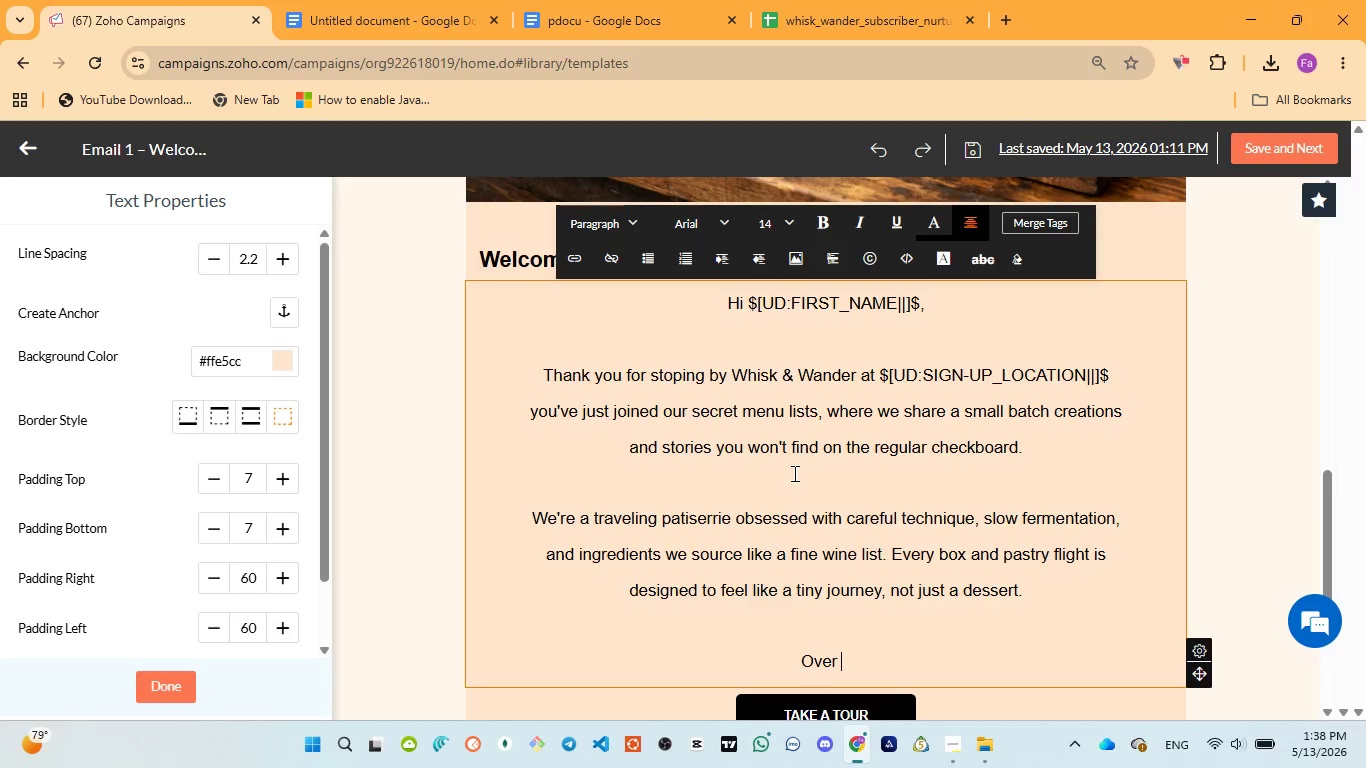 
type(the )
 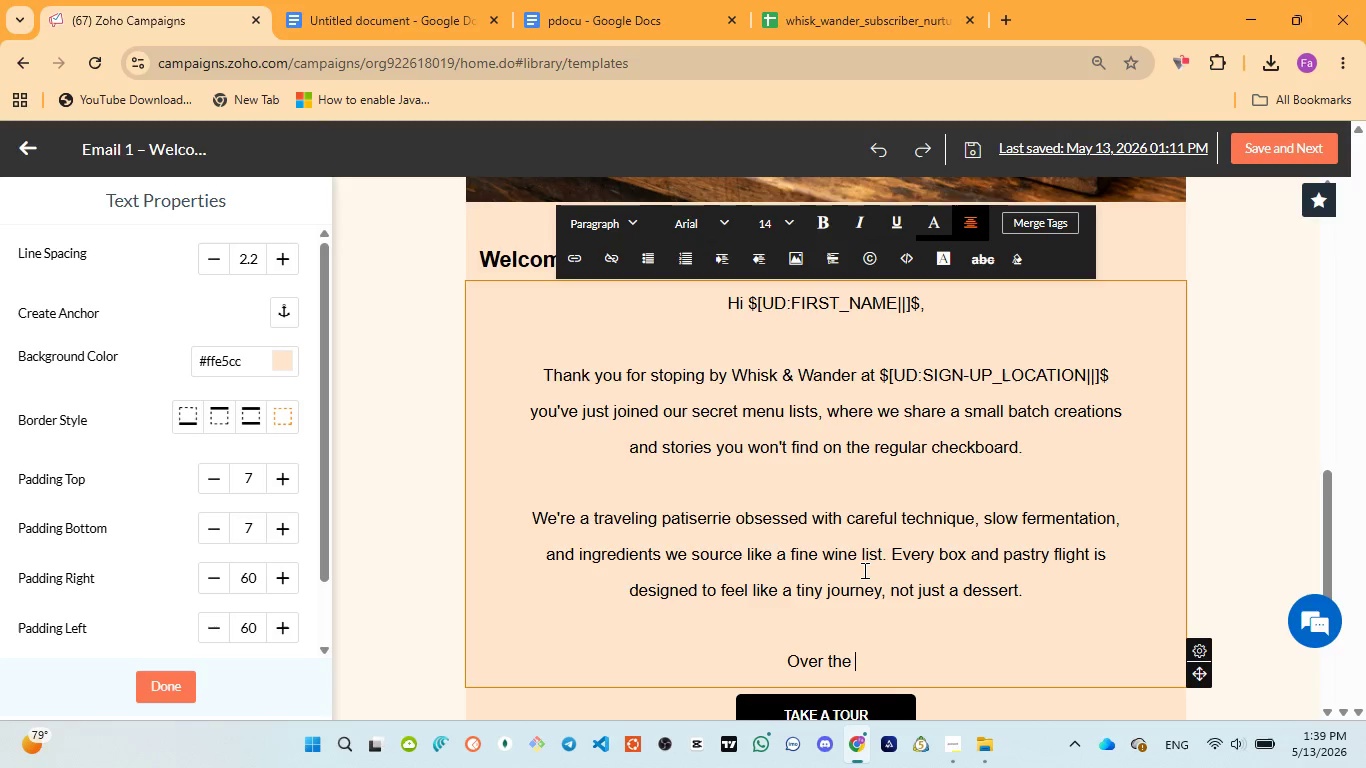 
wait(6.17)
 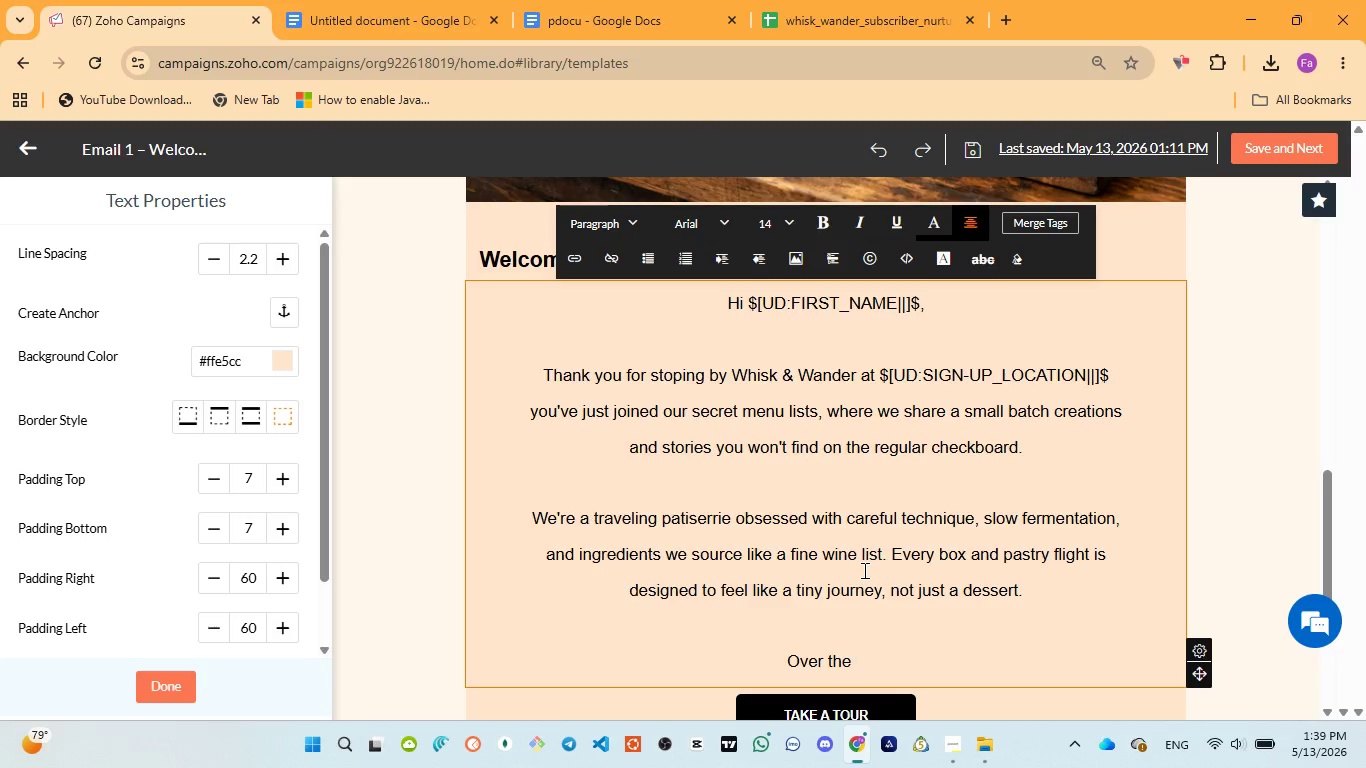 
type(next few days )
 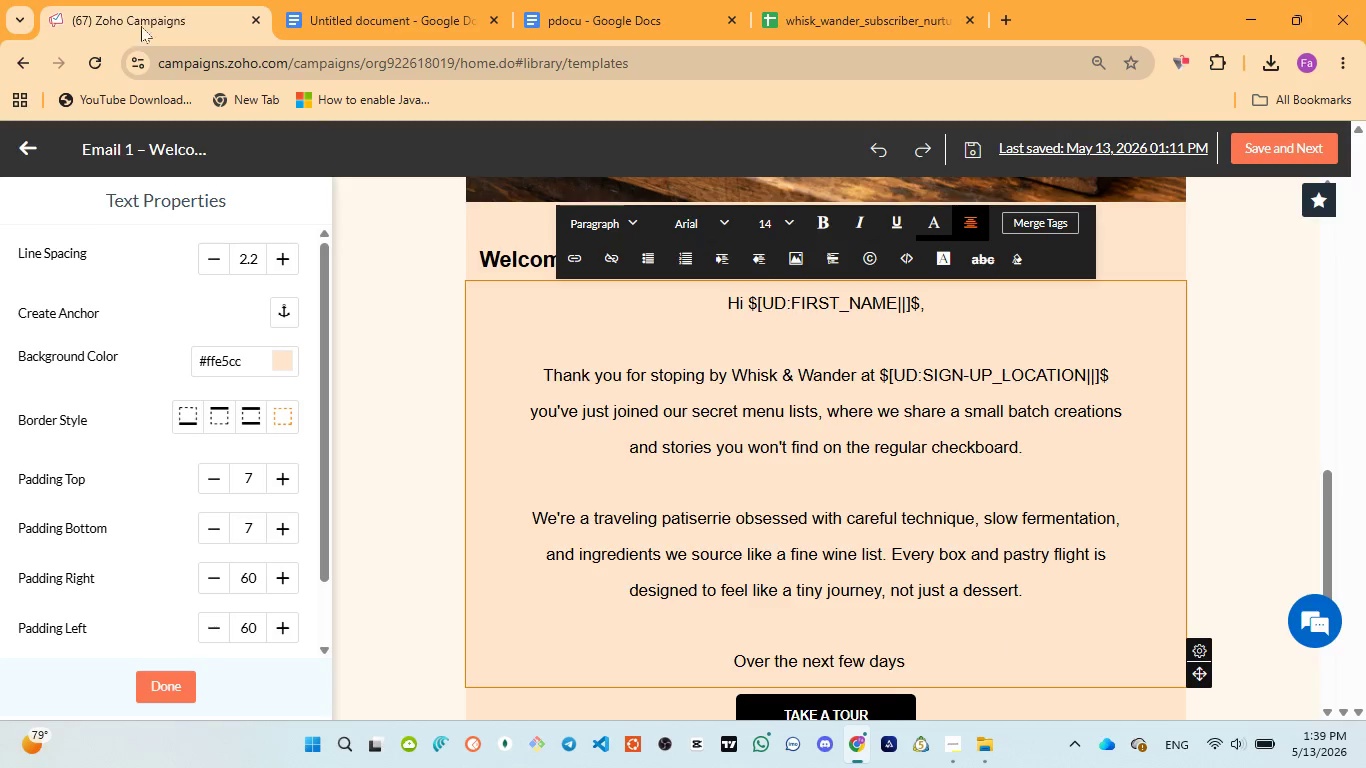 
left_click([592, 18])
 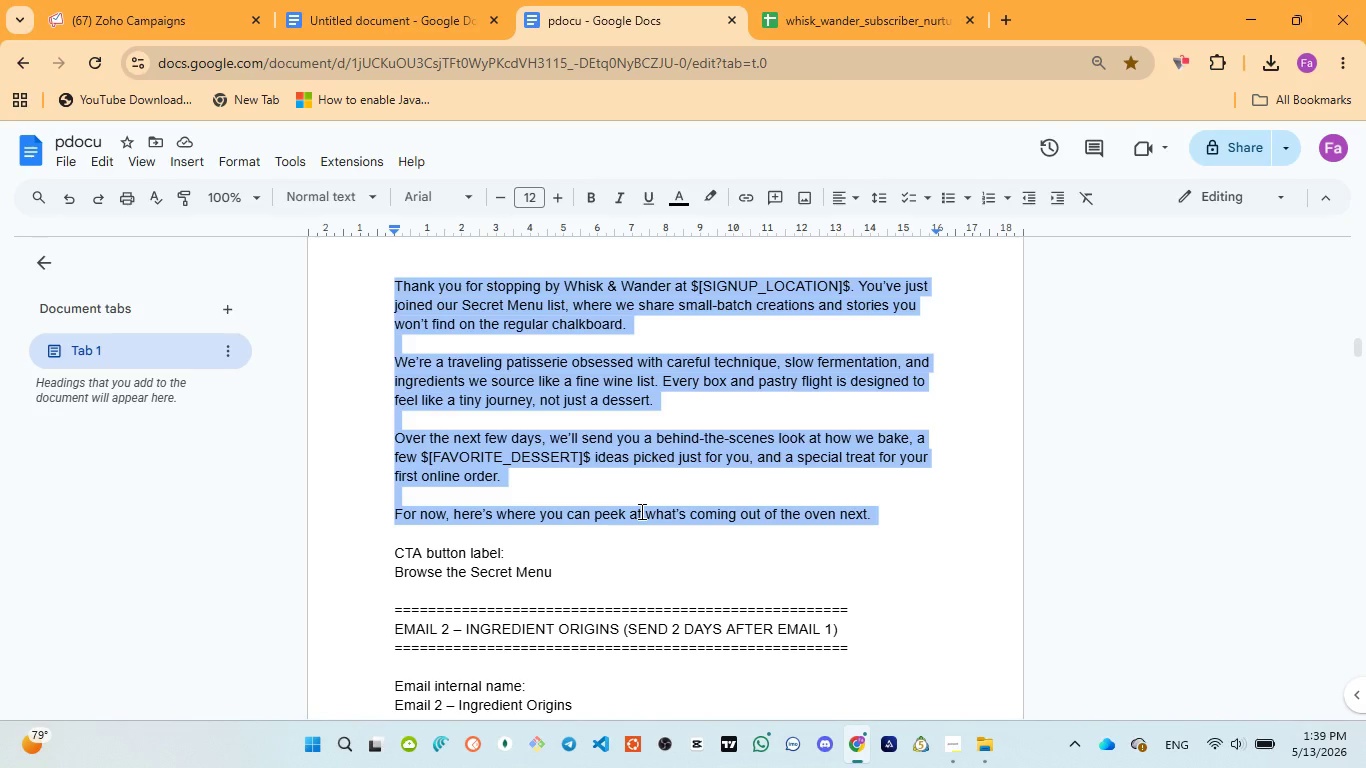 
wait(10.09)
 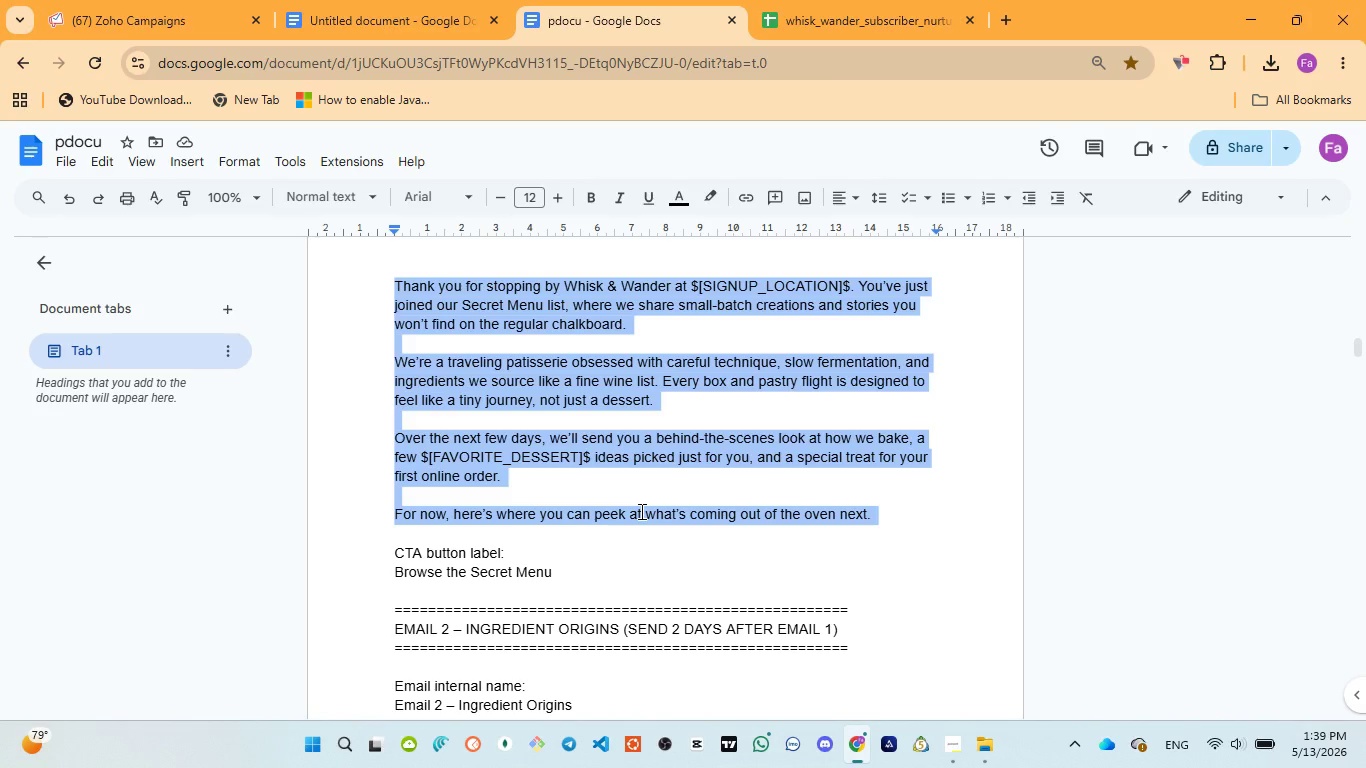 
left_click([177, 34])
 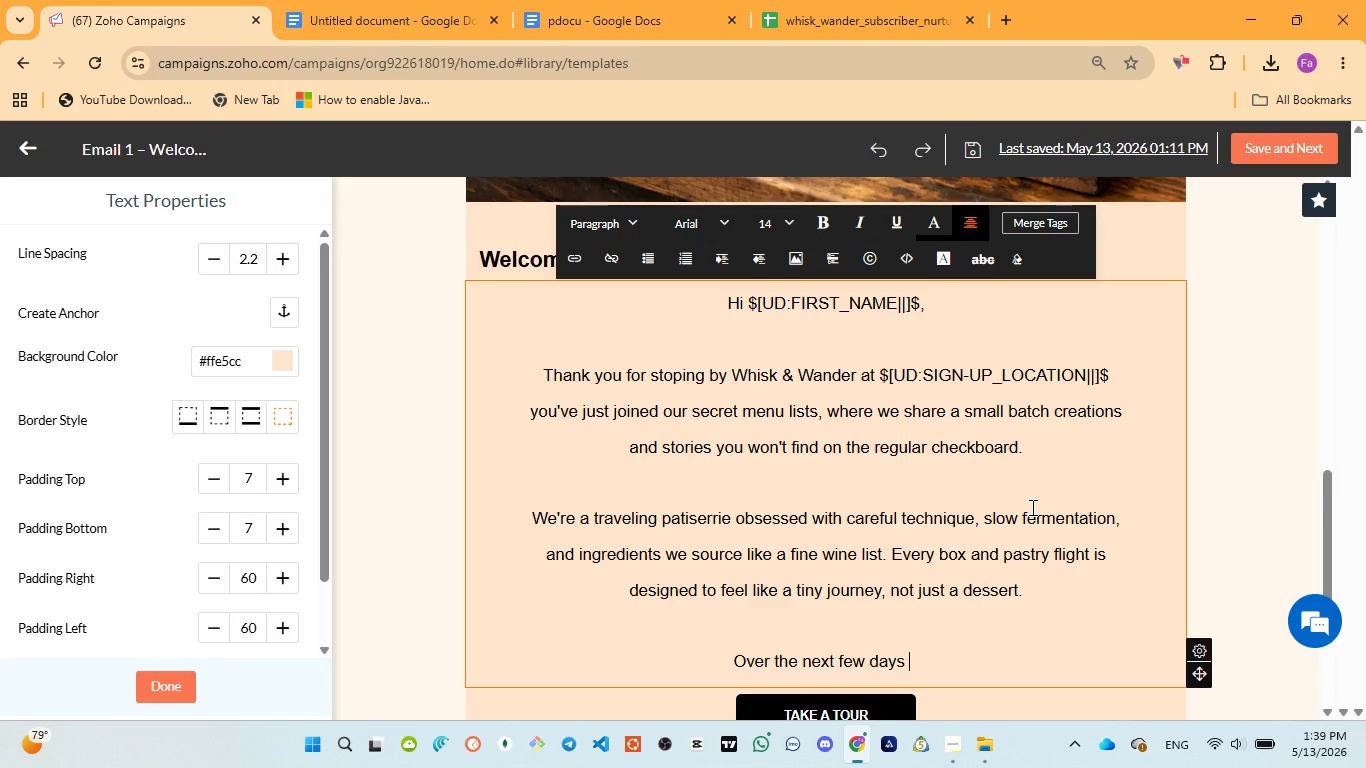 
key(ArrowLeft)
 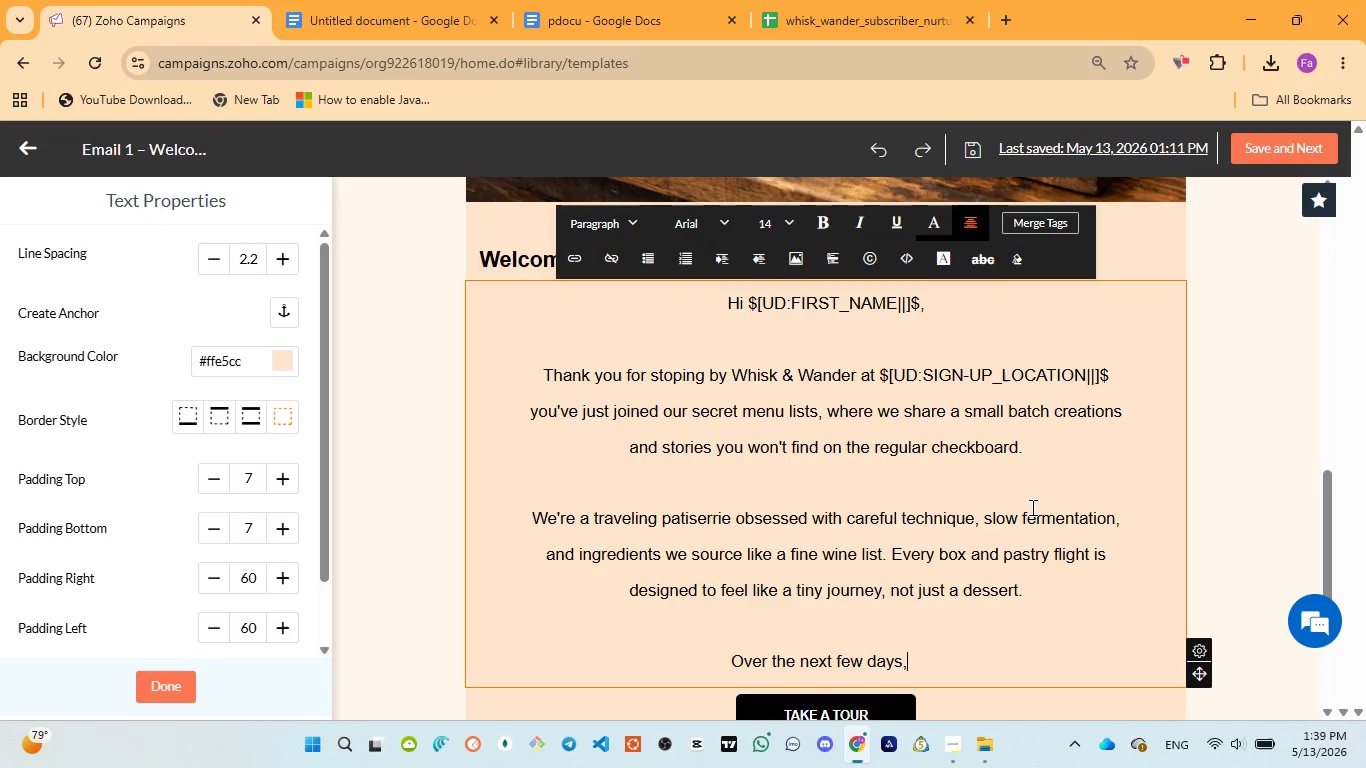 
type(, we will send you )
 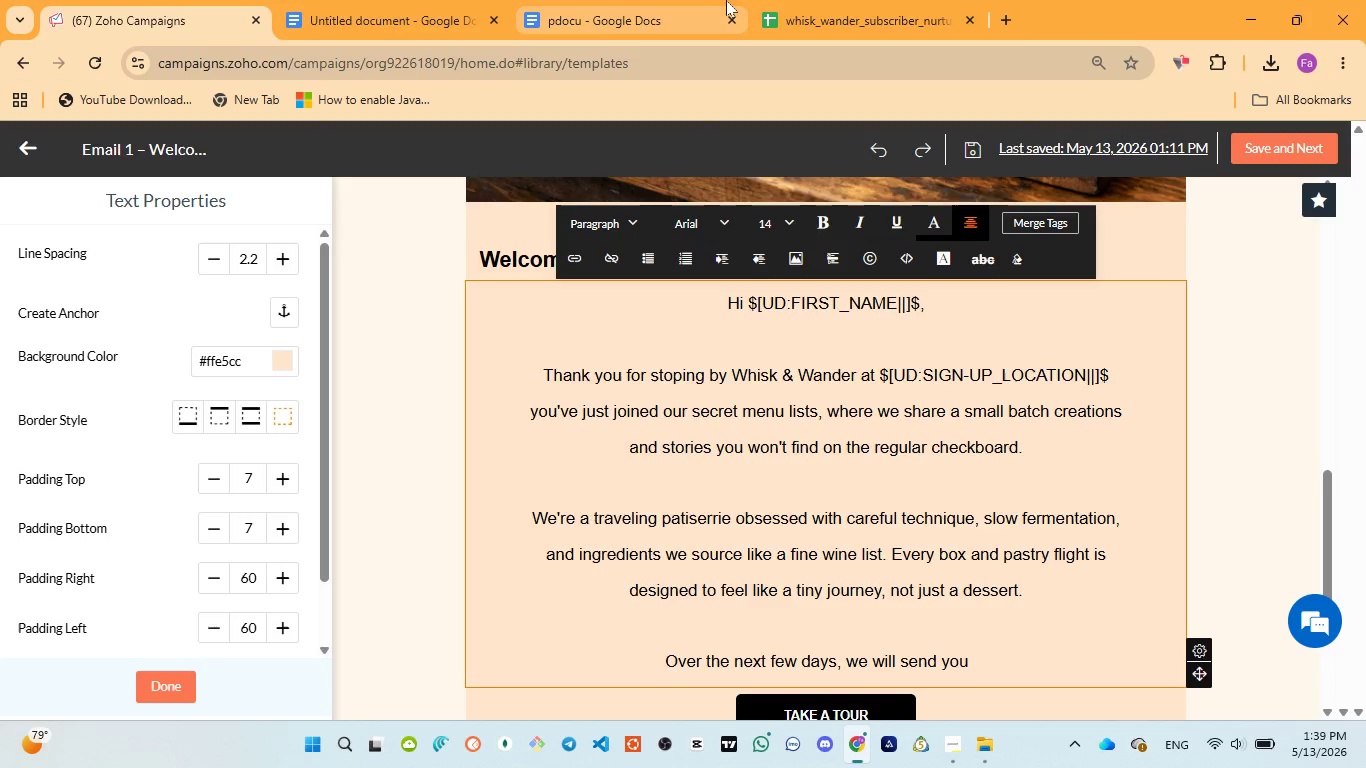 
left_click([613, 34])
 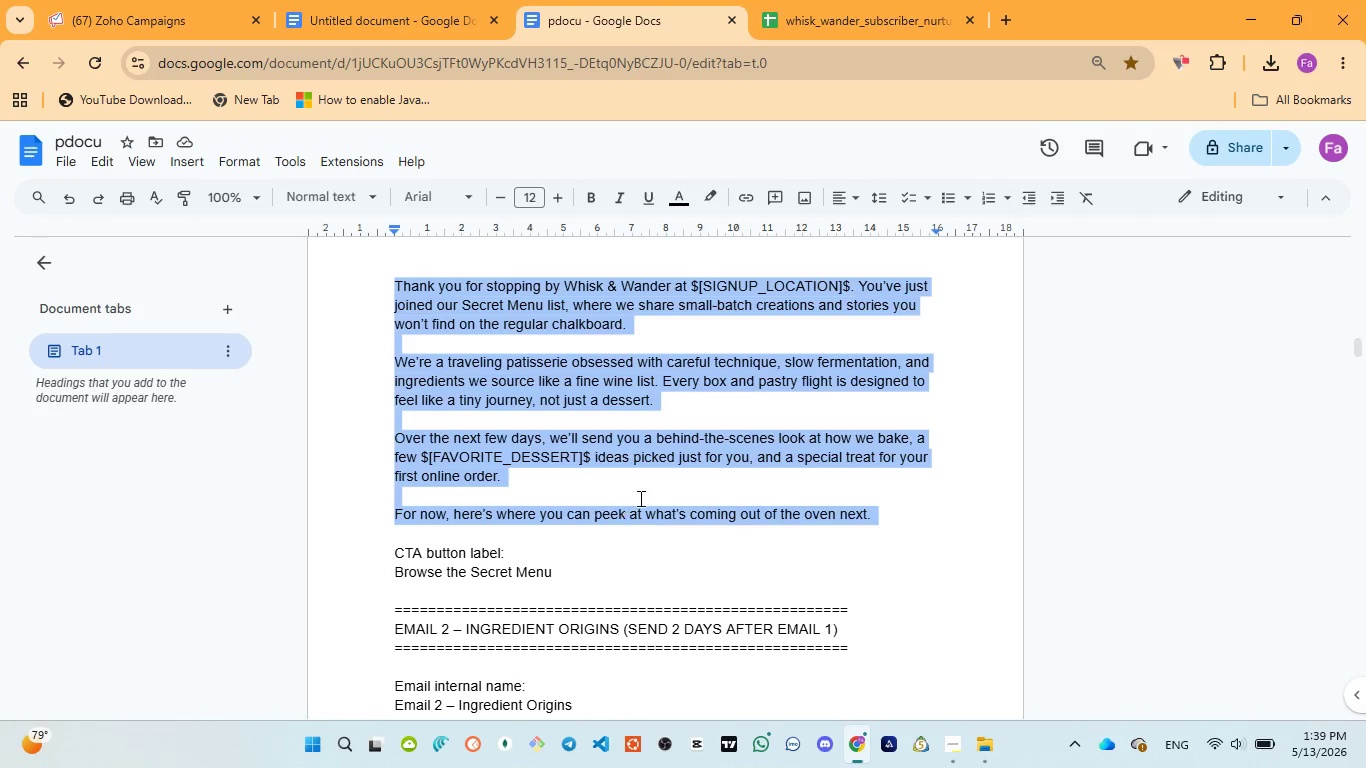 
wait(10.91)
 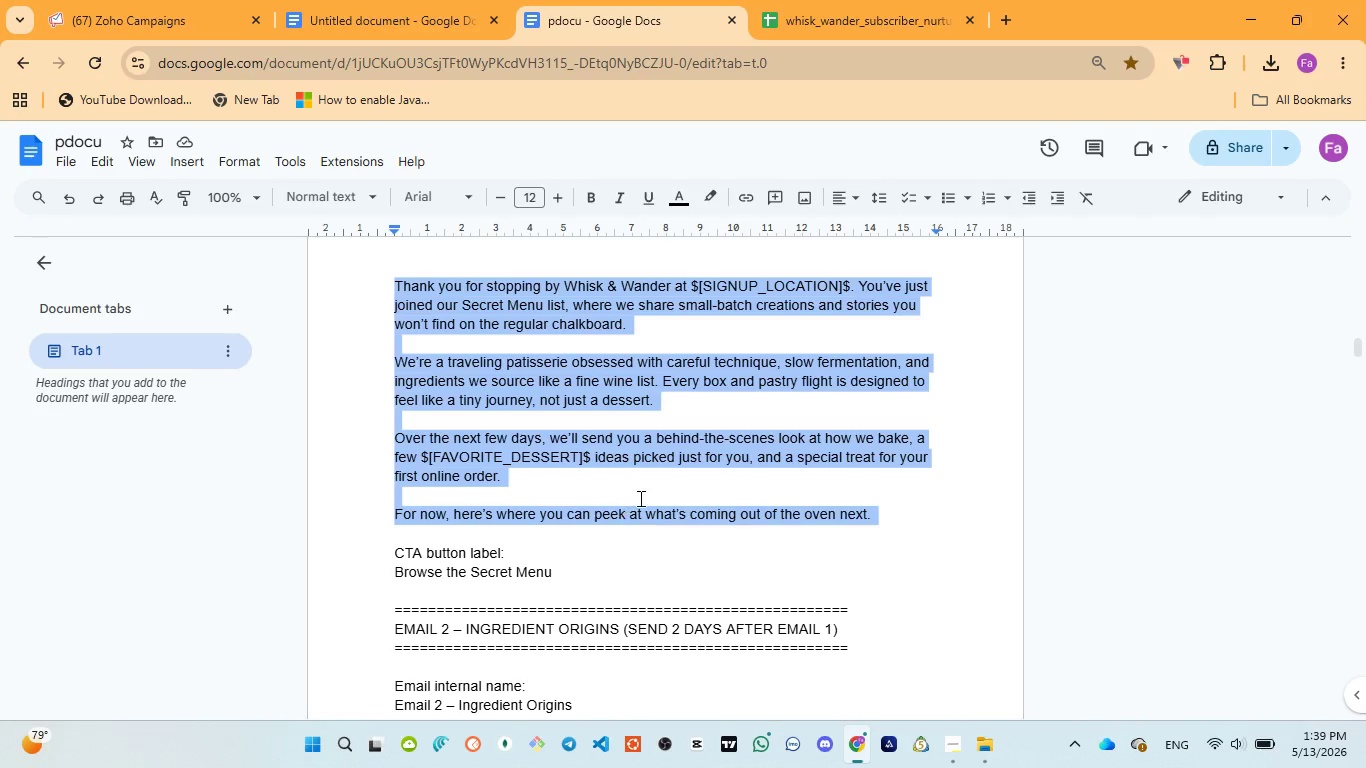 
left_click([128, 27])
 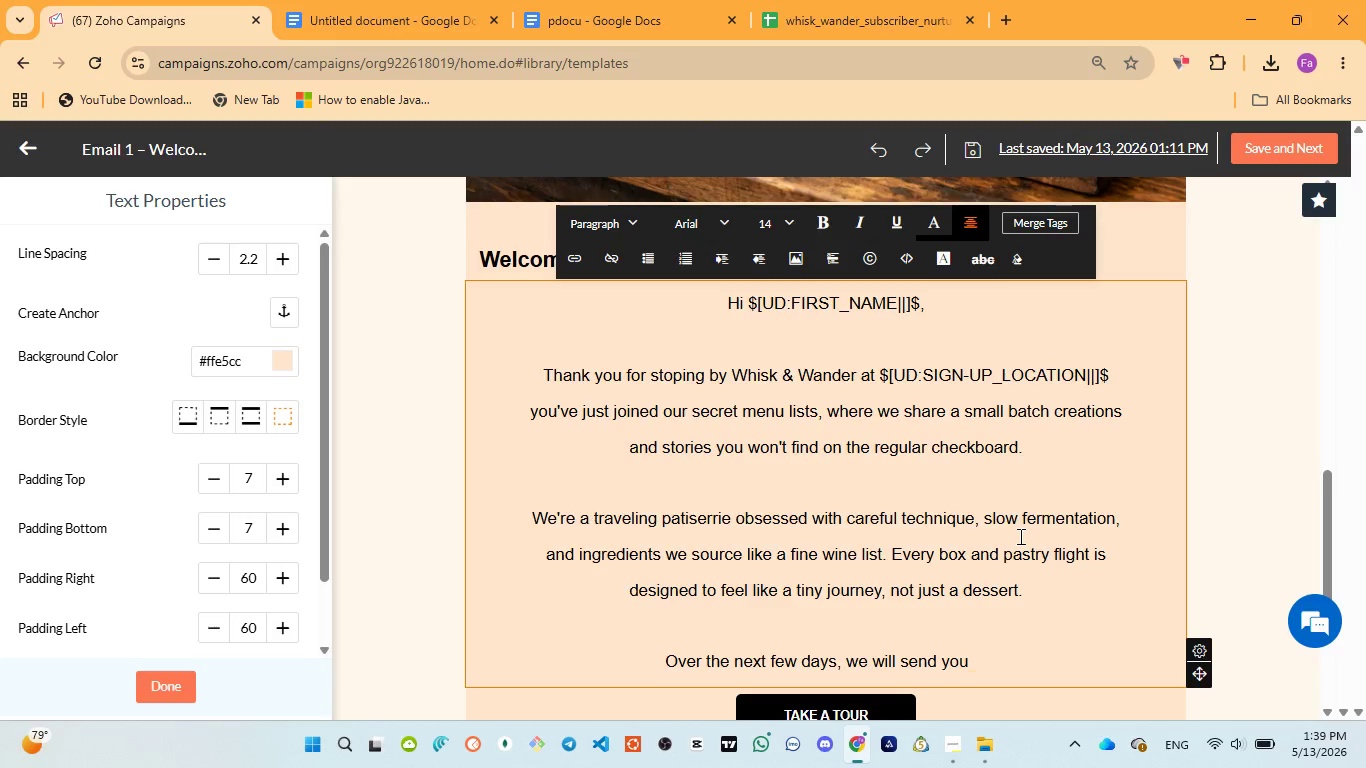 
type(a behind )
 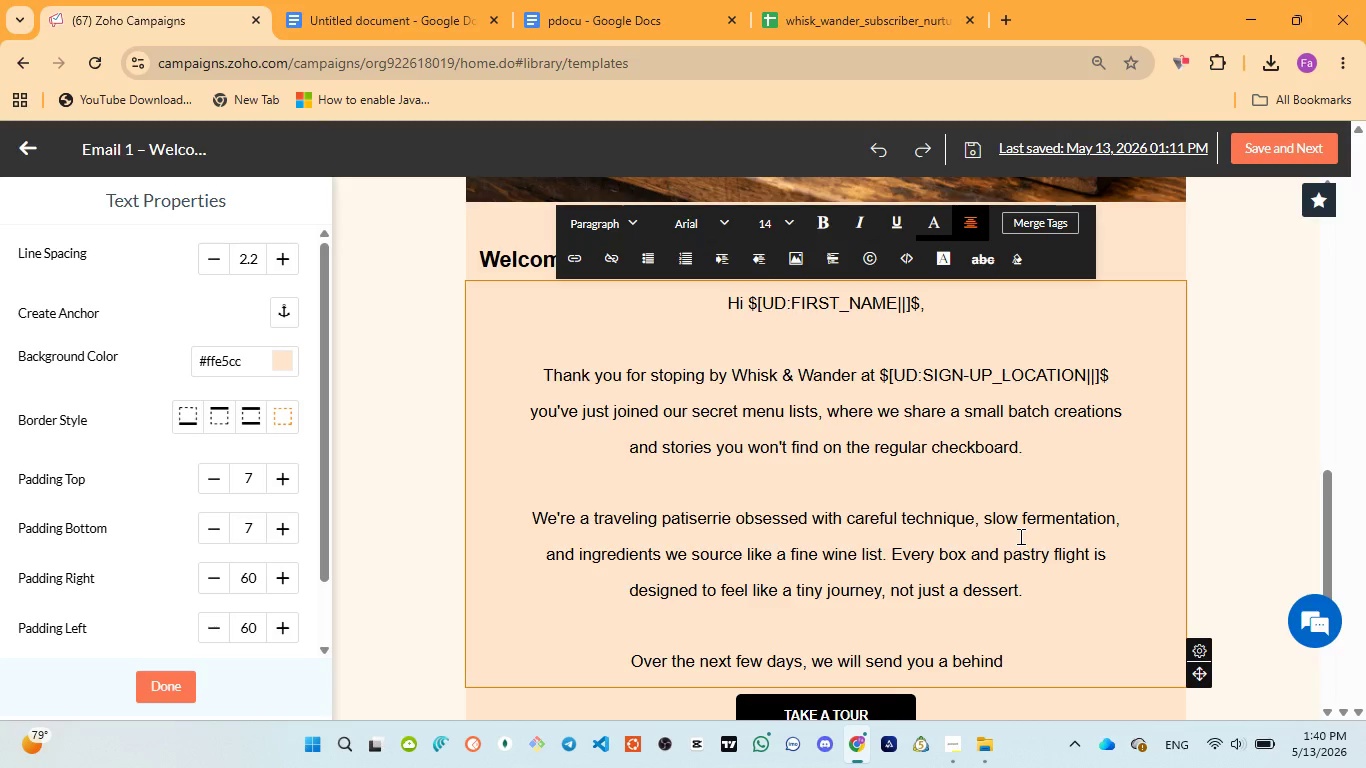 
wait(13.33)
 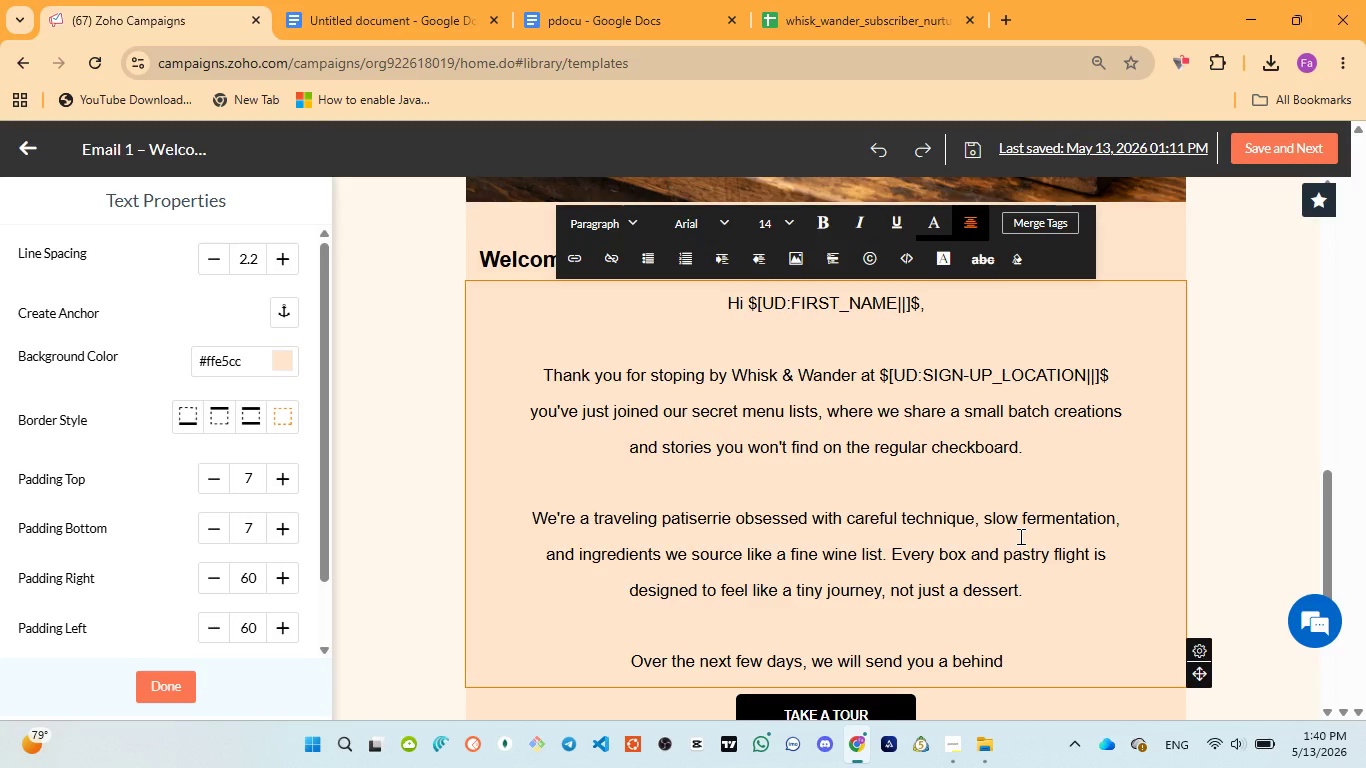 
type(scene)
 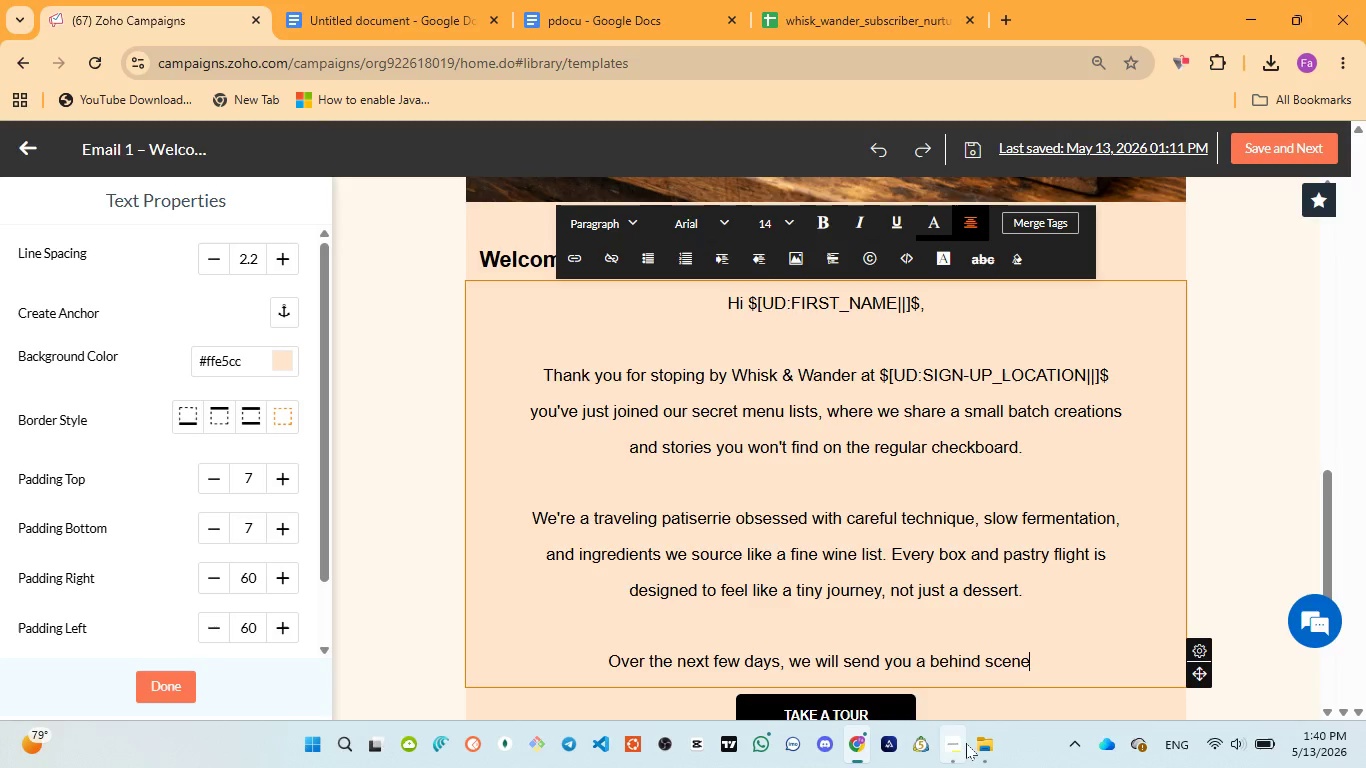 
left_click([954, 696])